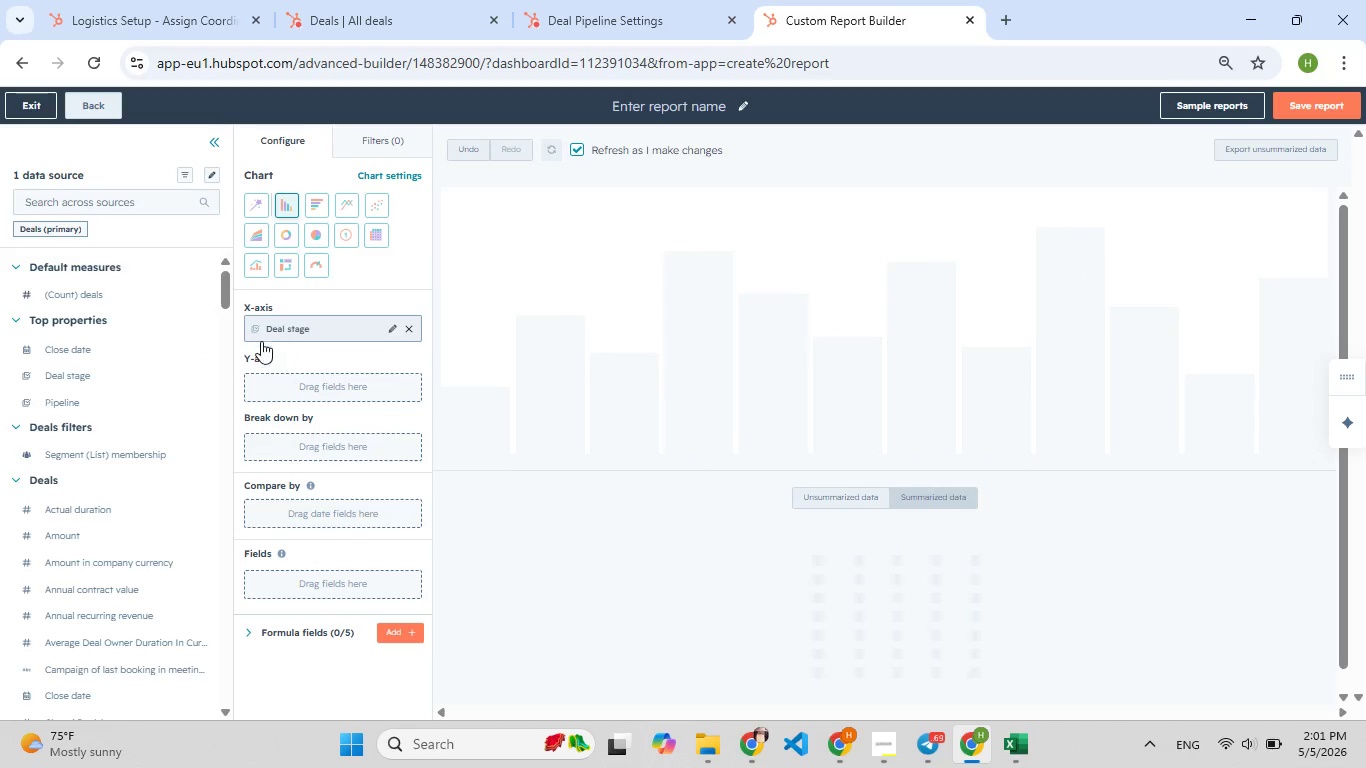 
left_click([134, 207])
 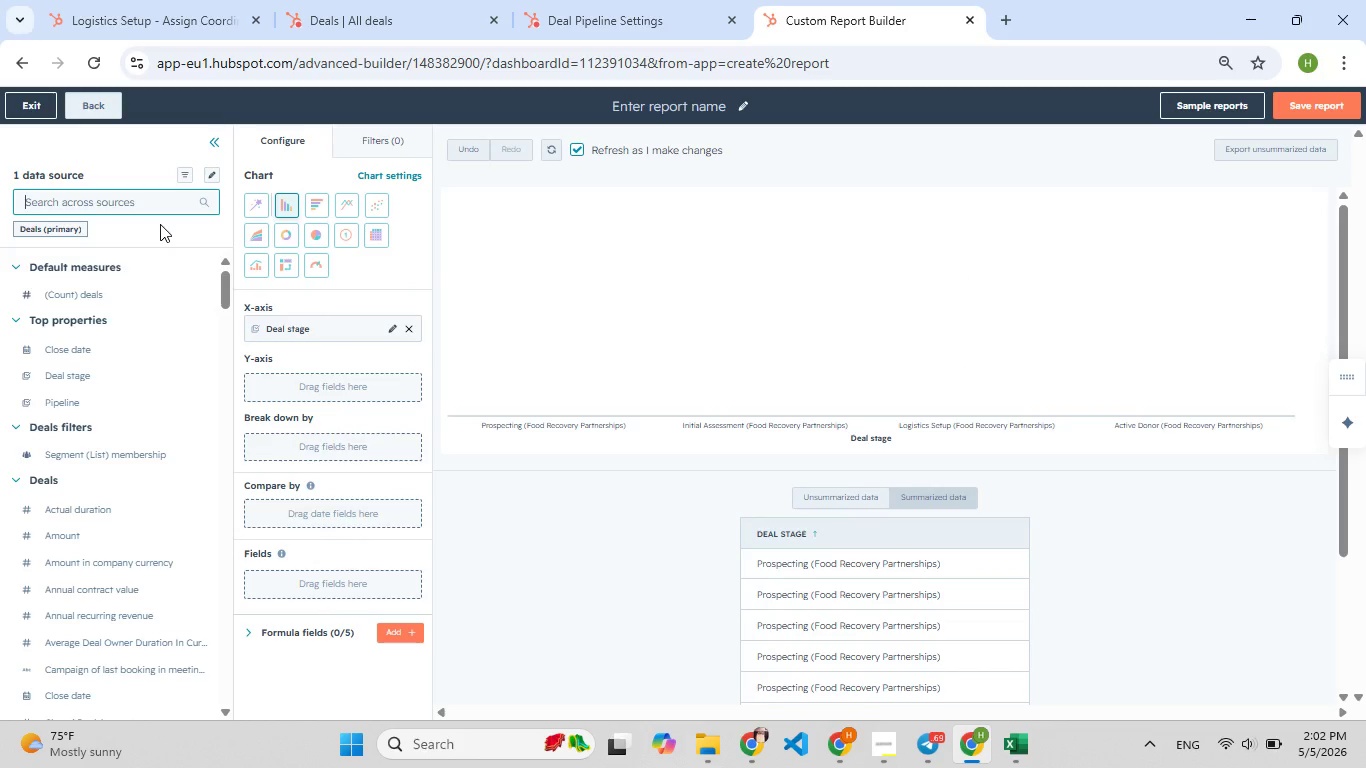 
type(mont[F7]h)
 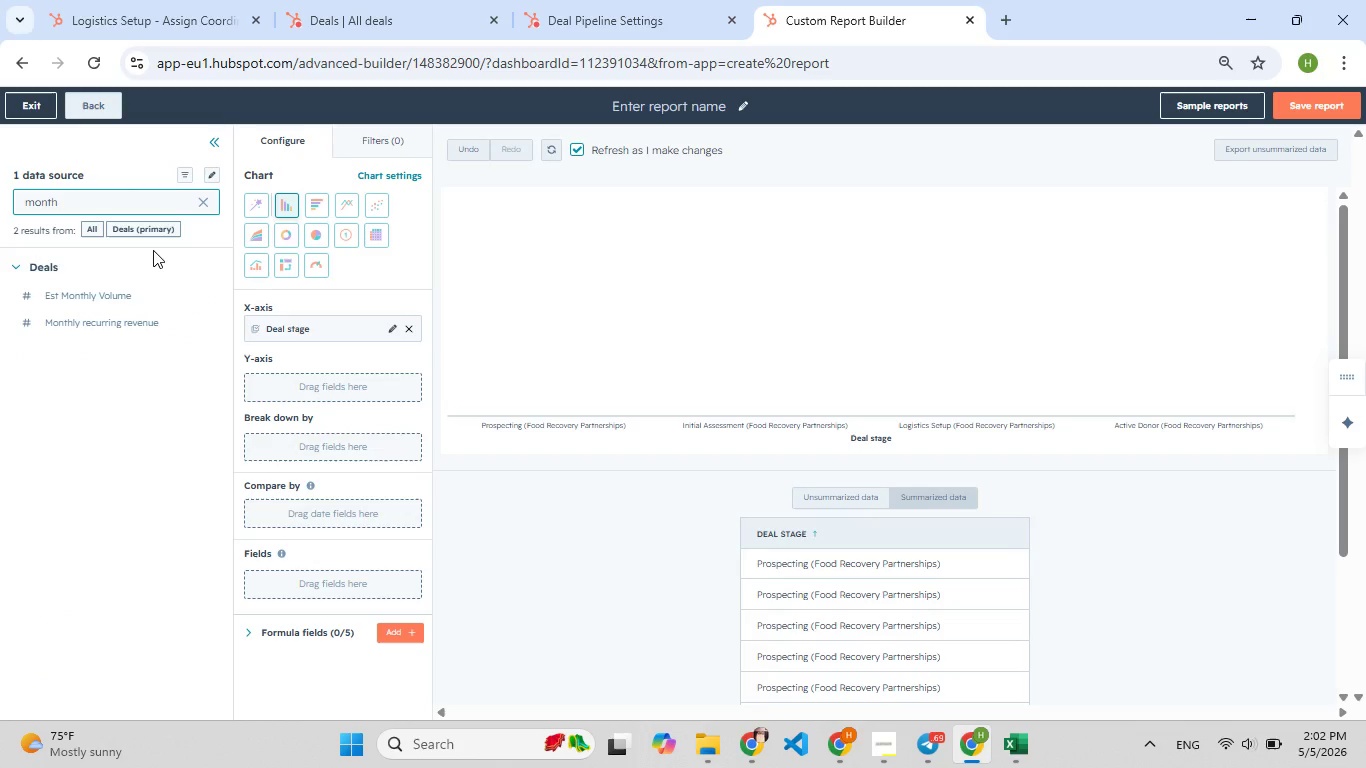 
wait(6.58)
 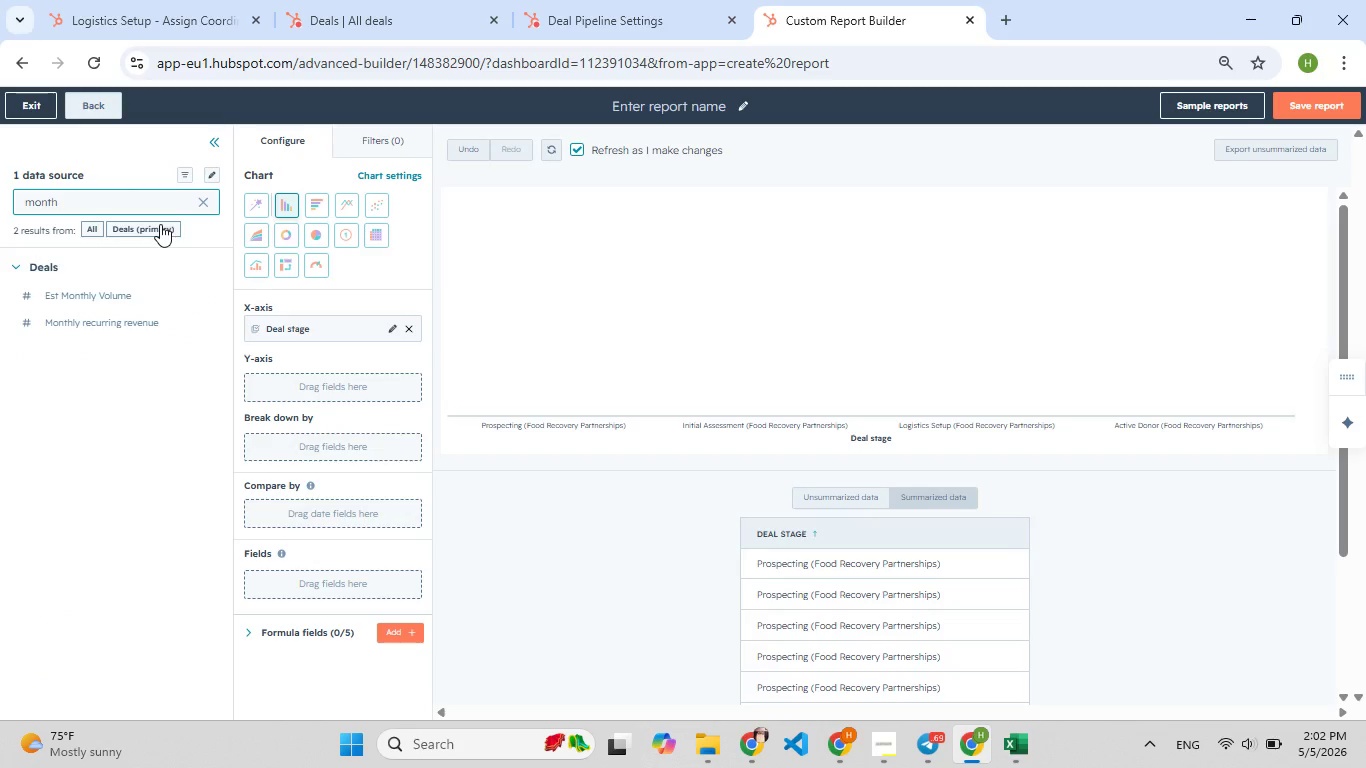 
left_click_drag(start_coordinate=[128, 295], to_coordinate=[269, 375])
 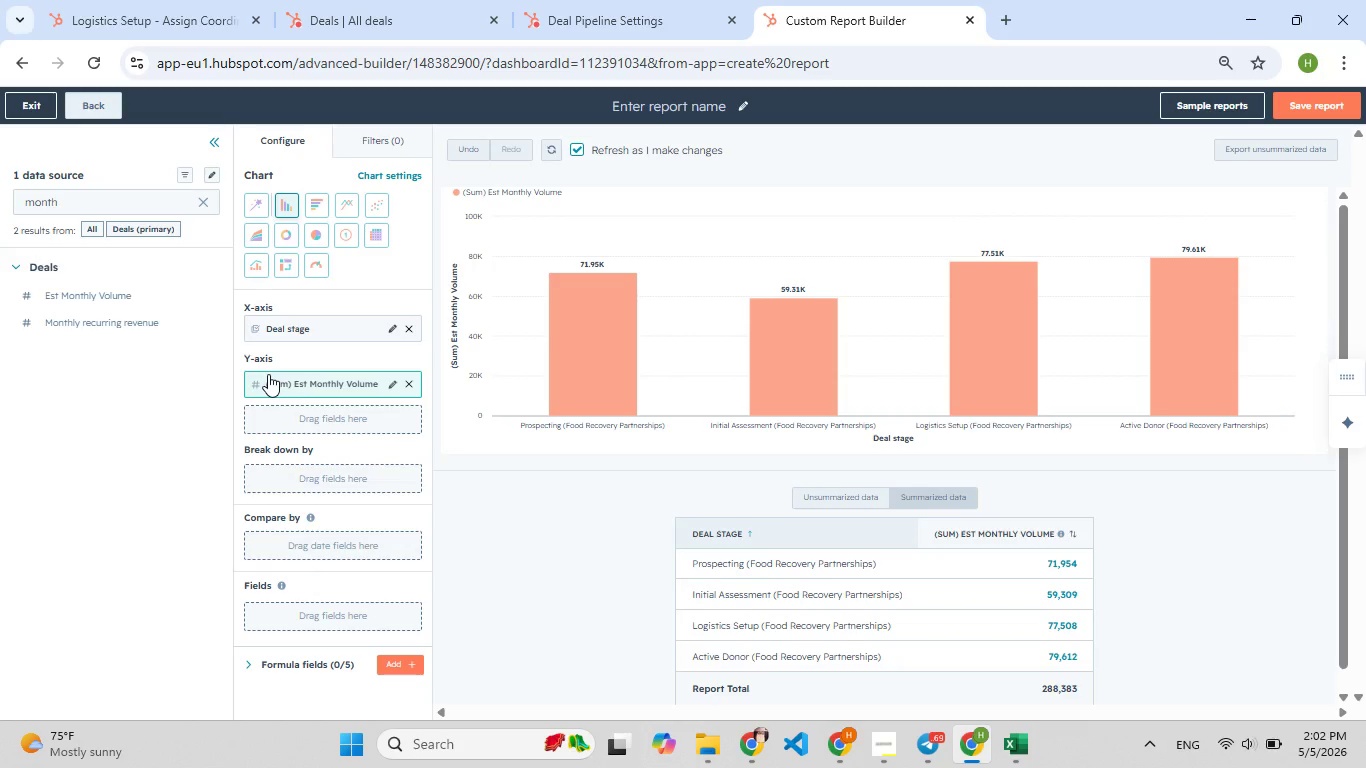 
wait(9.53)
 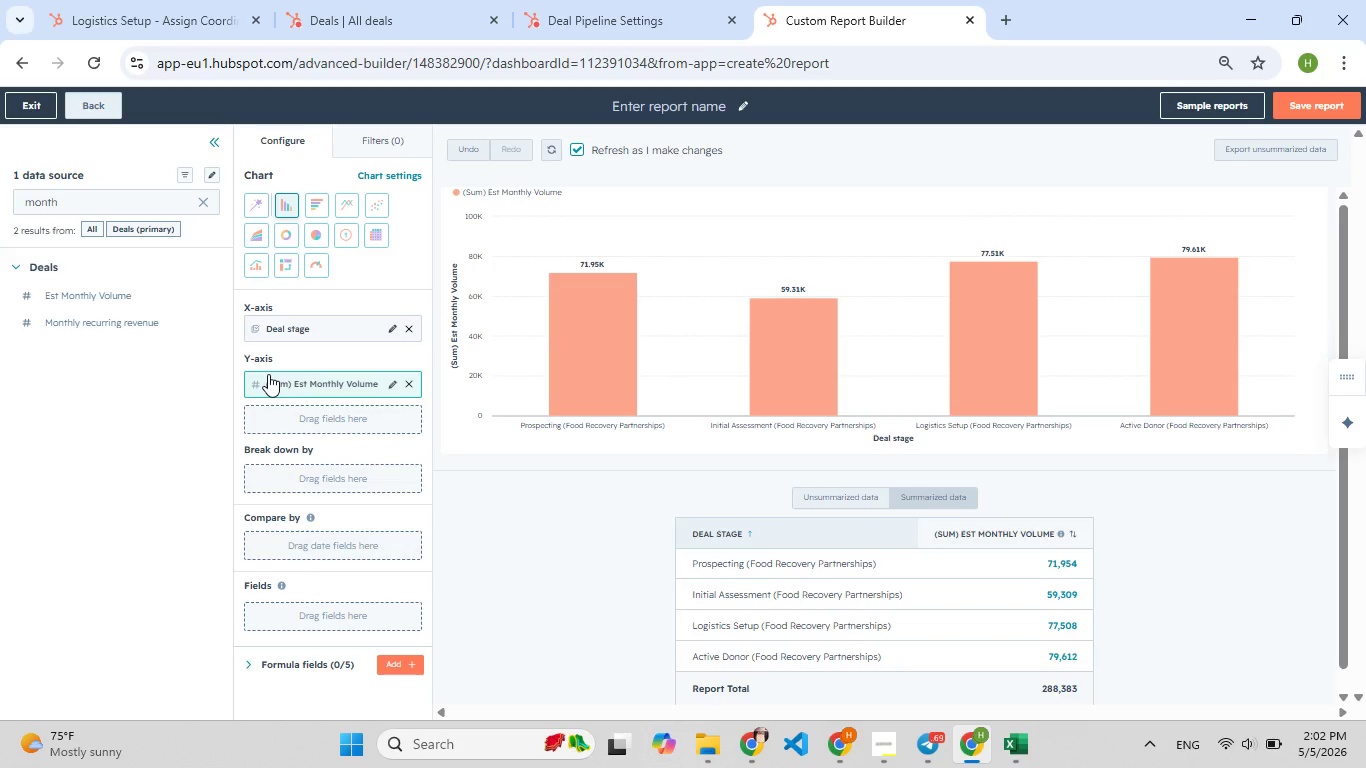 
left_click([313, 207])
 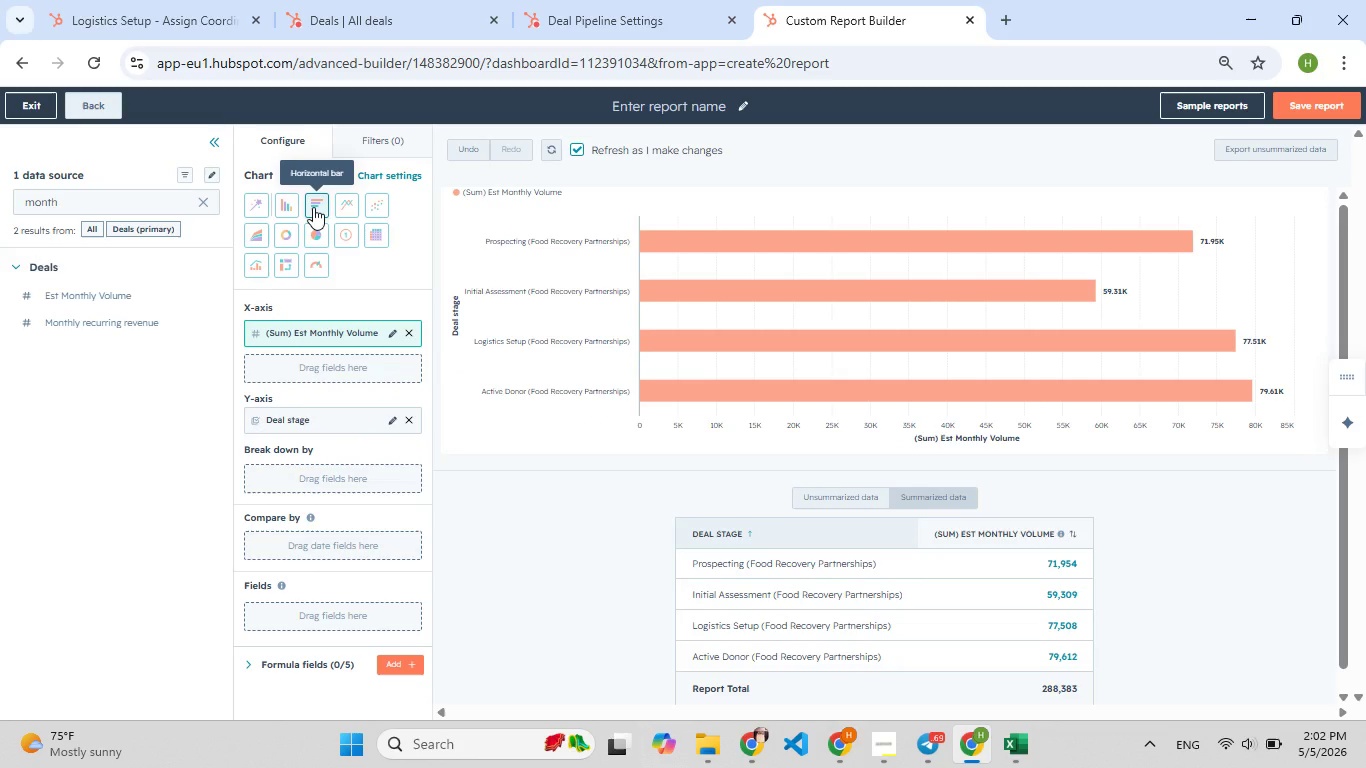 
wait(12.72)
 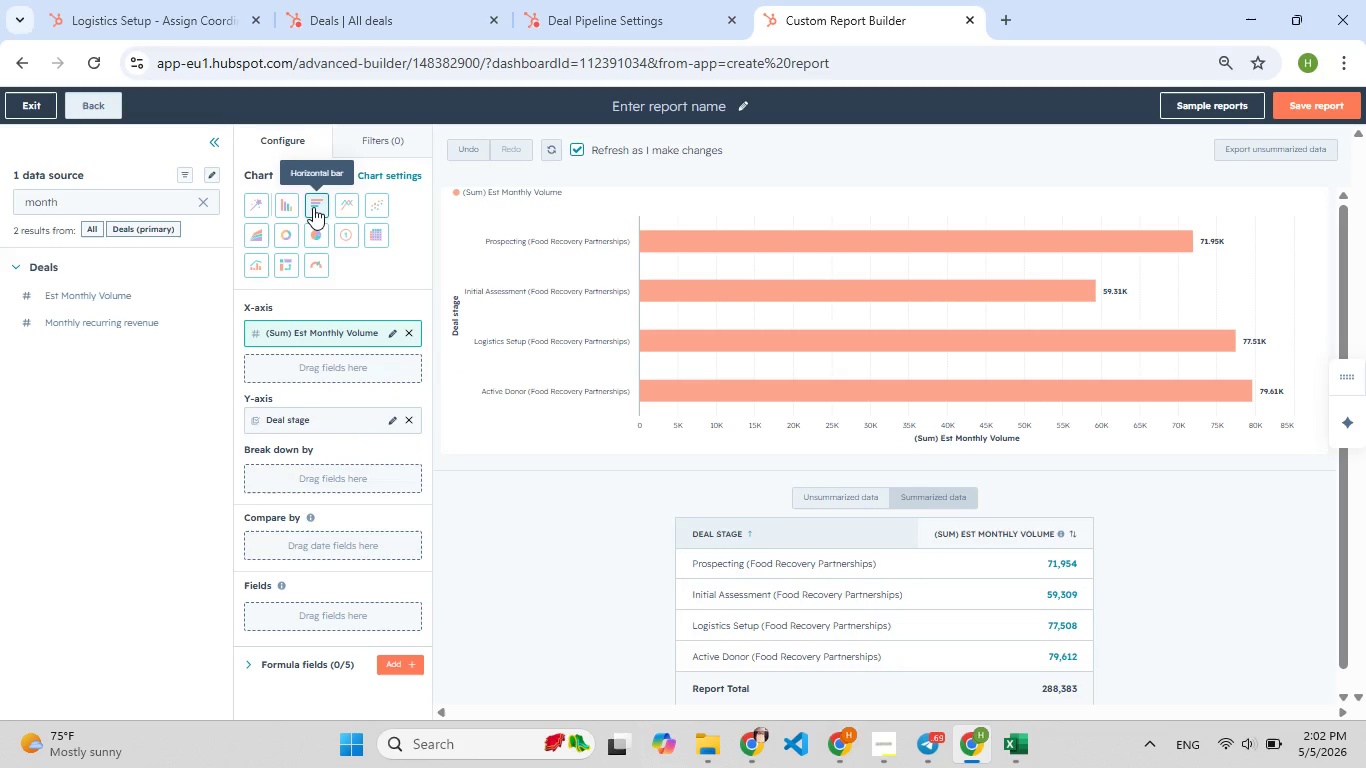 
left_click([744, 111])
 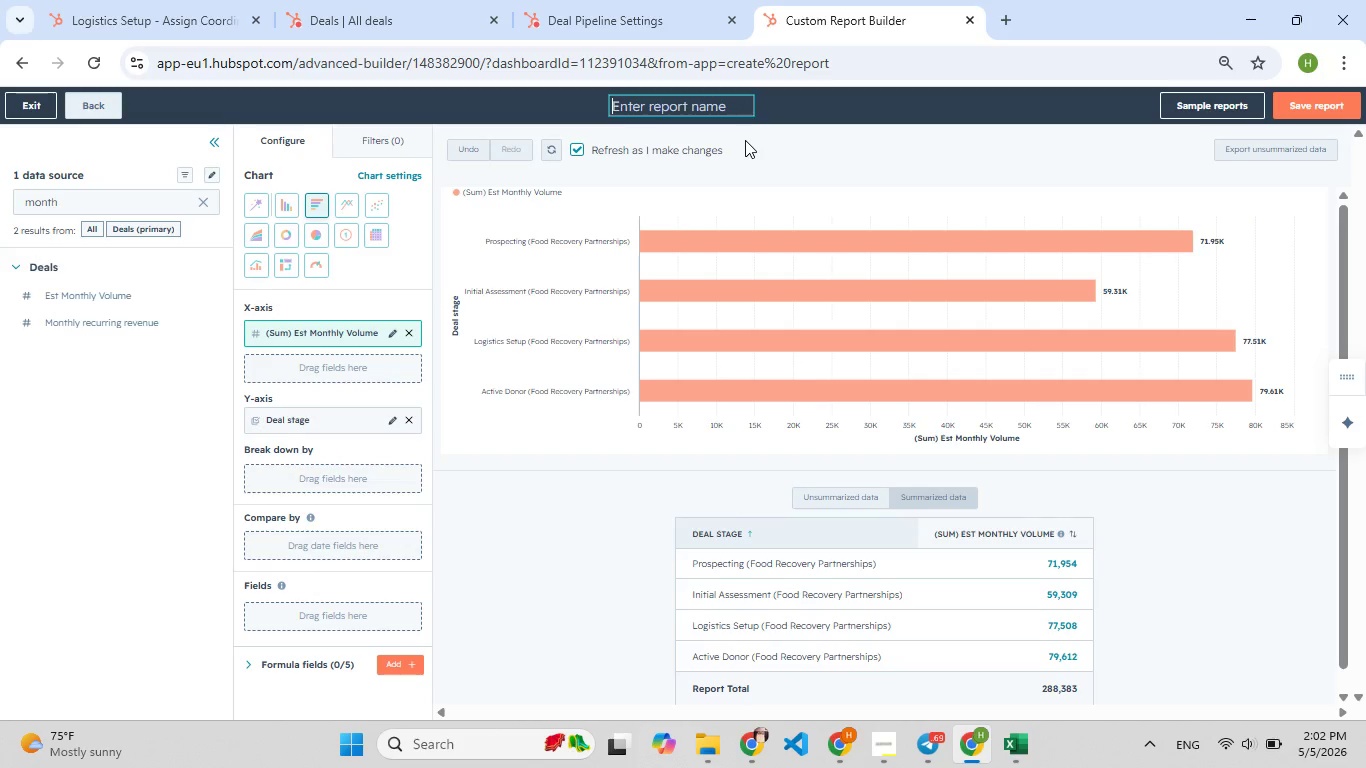 
type(Total Estimated )
 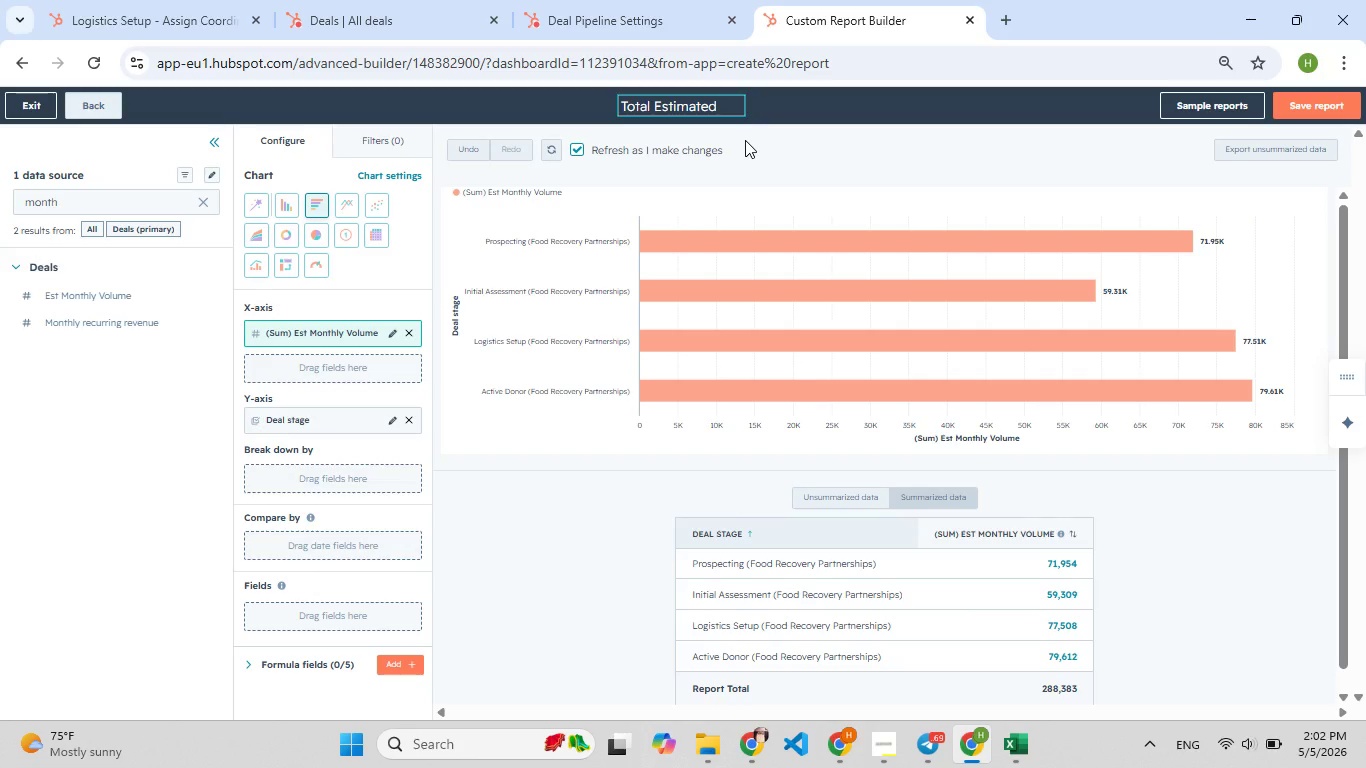 
type(Wieg[F8][F7]ht by sta[F8]ge)
 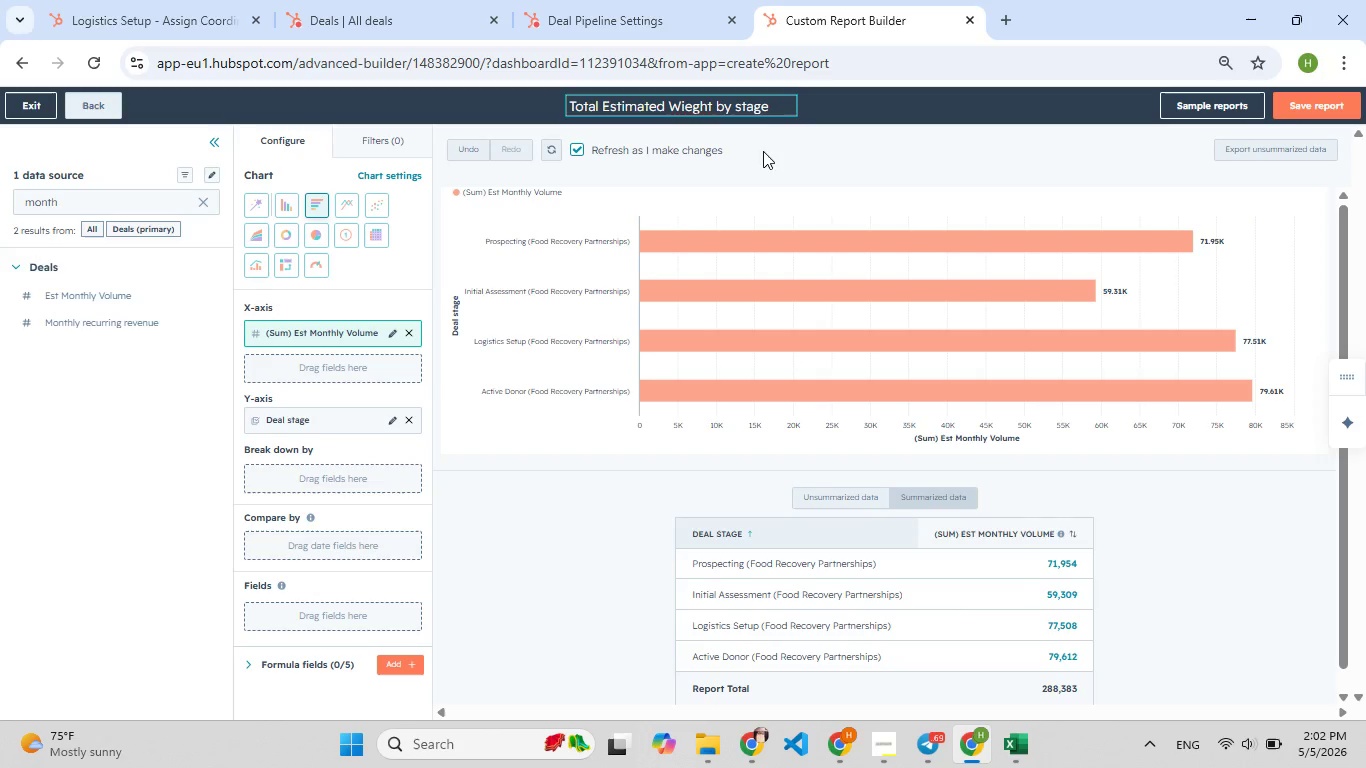 
left_click([783, 167])
 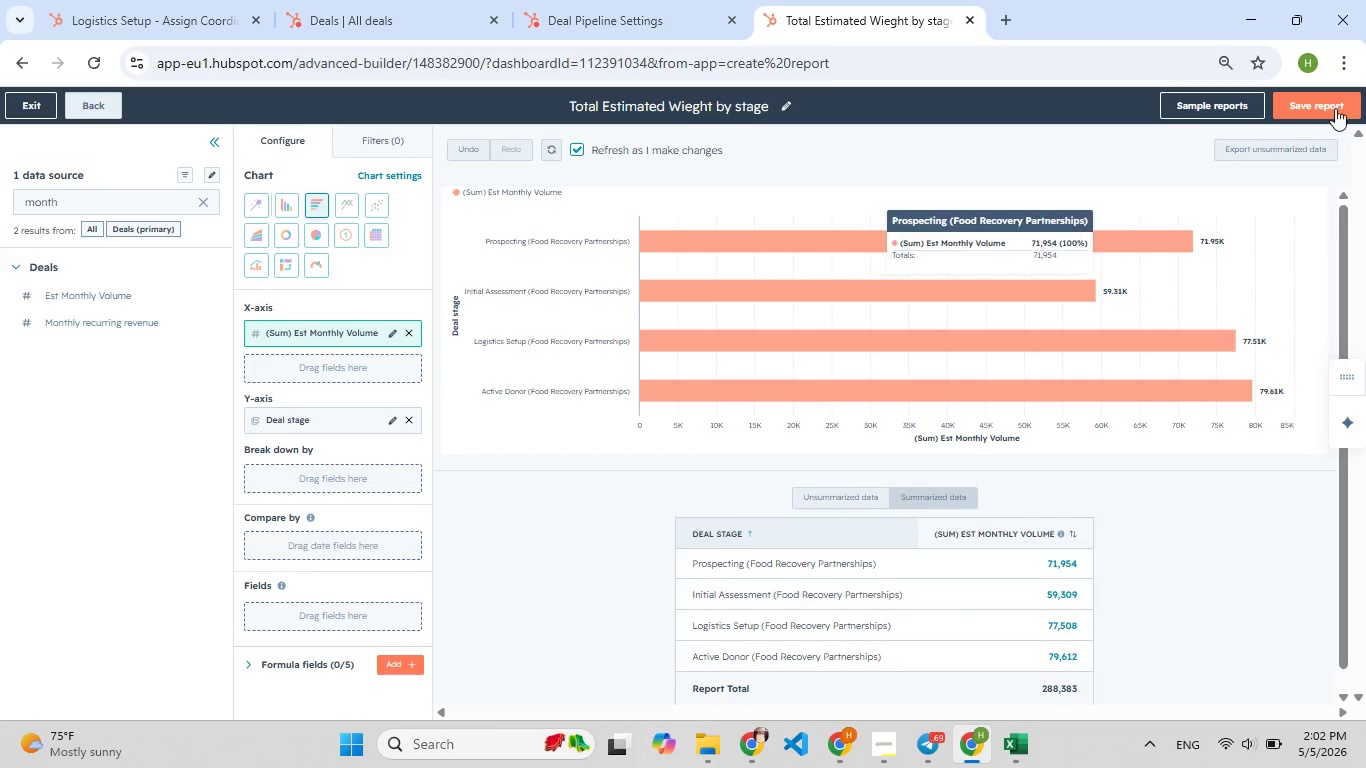 
left_click([1287, 101])
 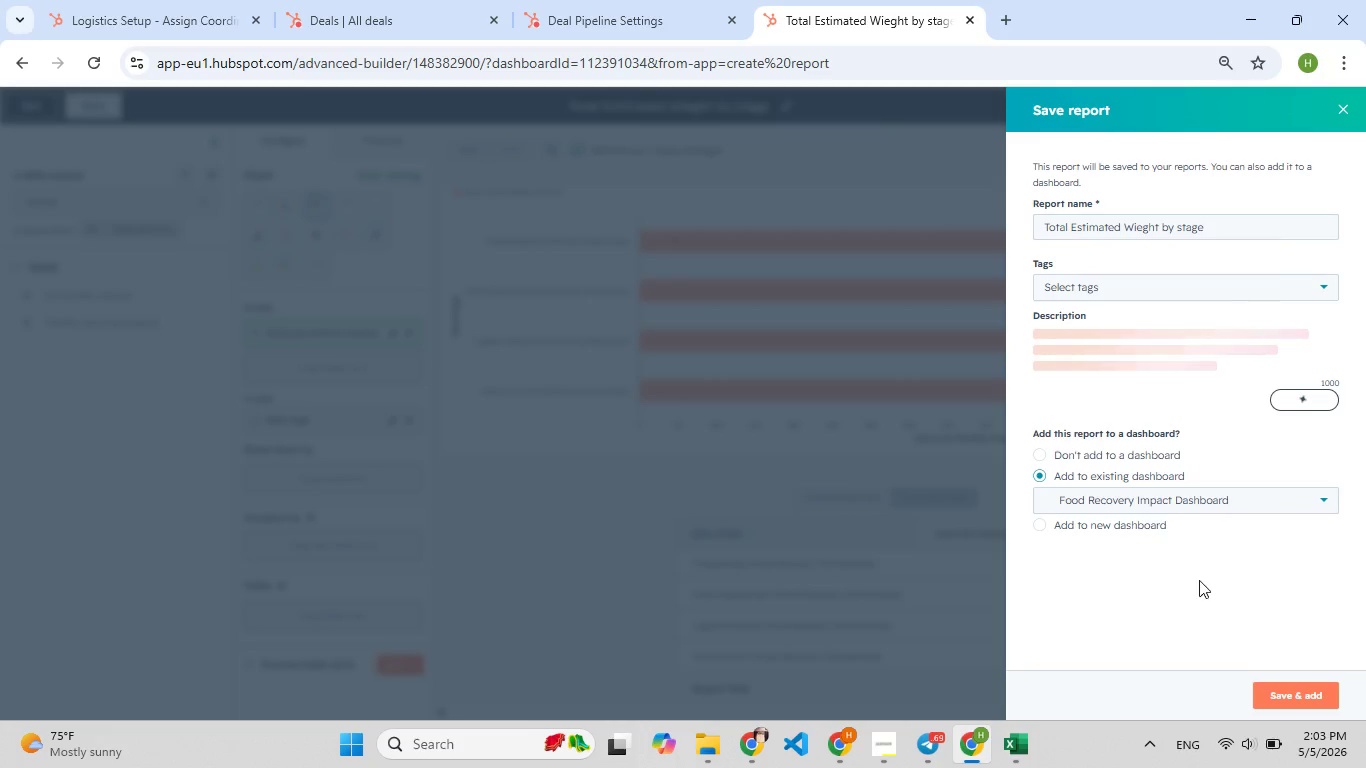 
left_click([886, 749])